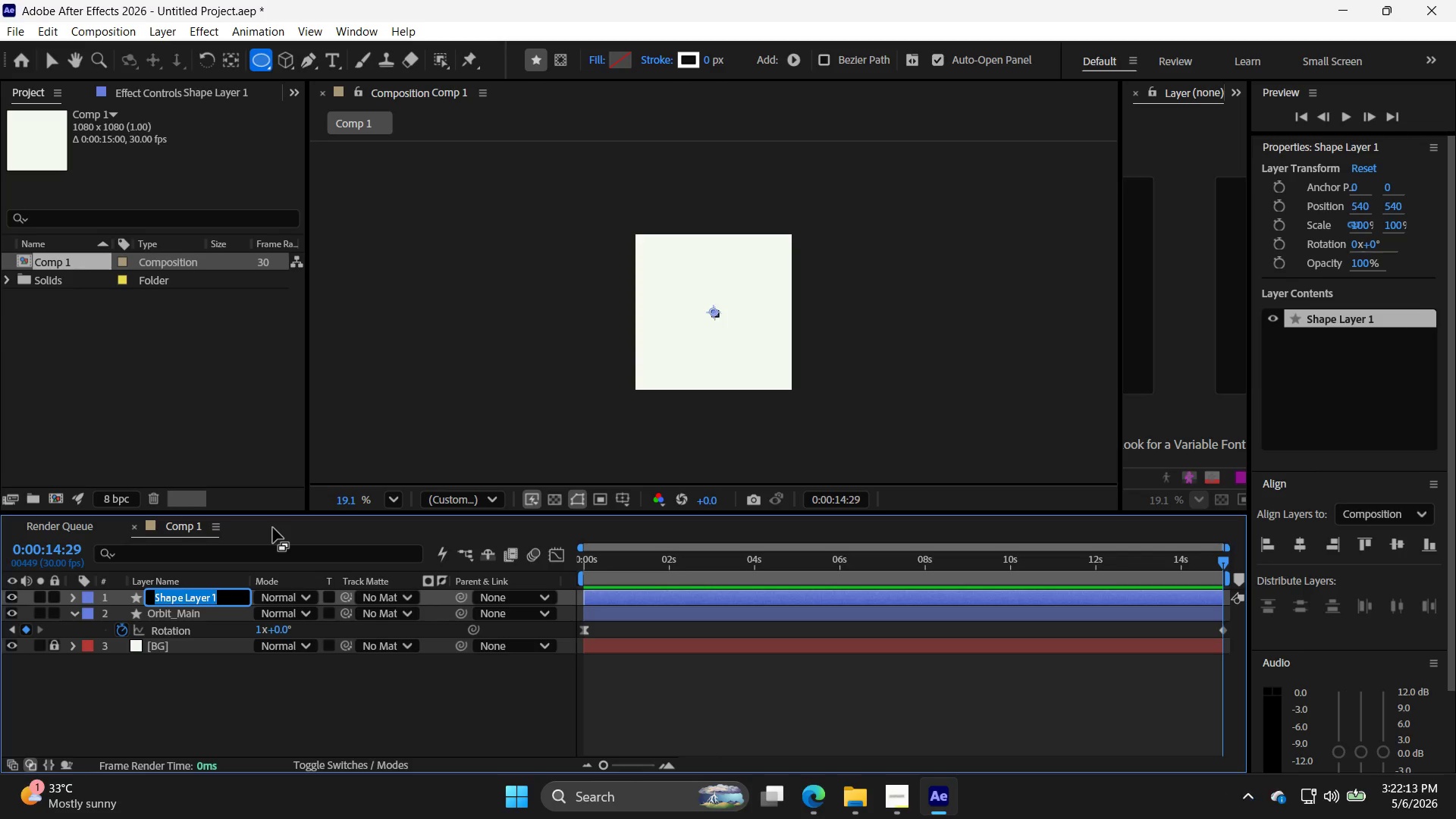 
type(Orbit )
key(Backspace)
type(_Dot)
 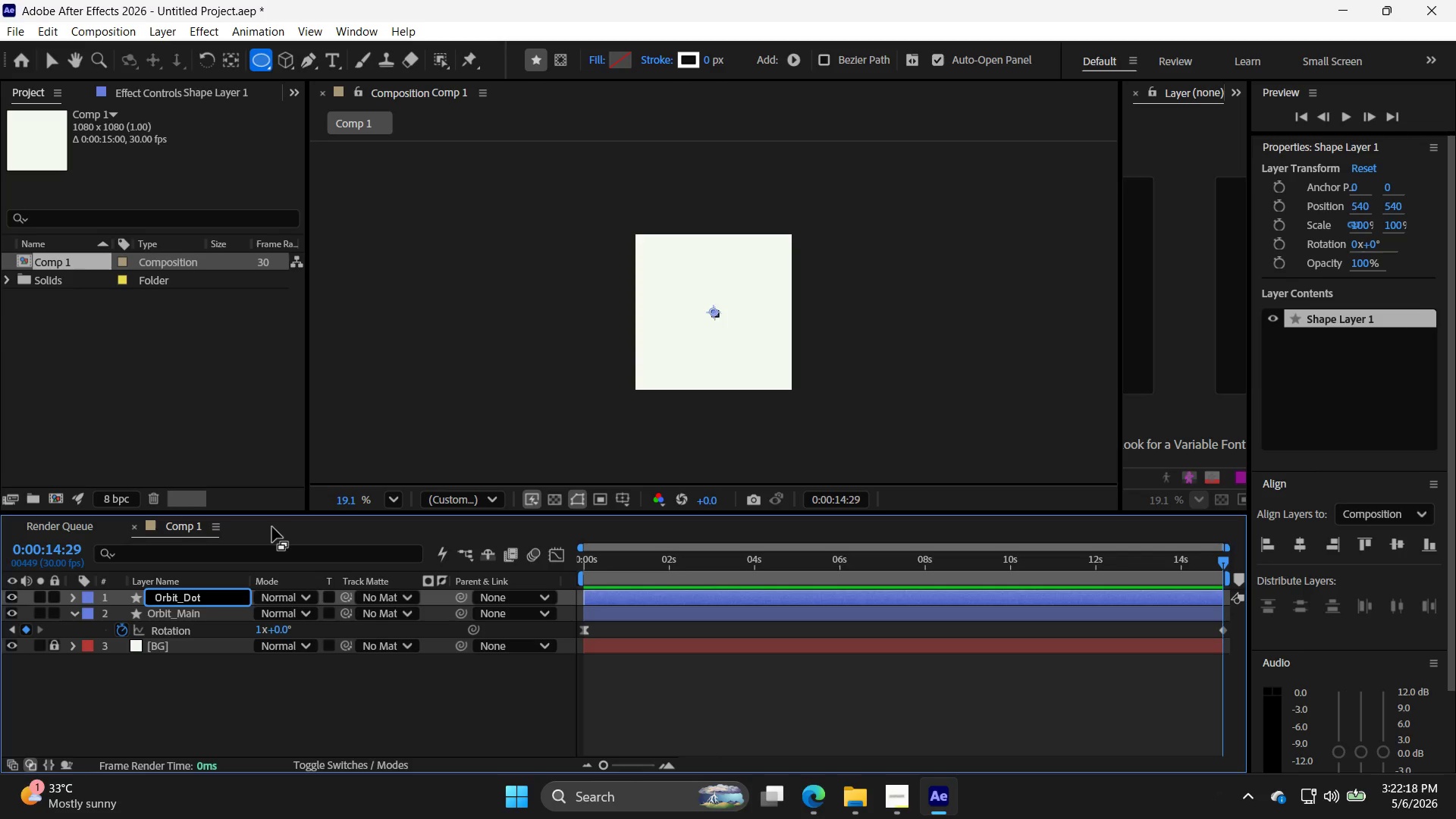 
wait(68.16)
 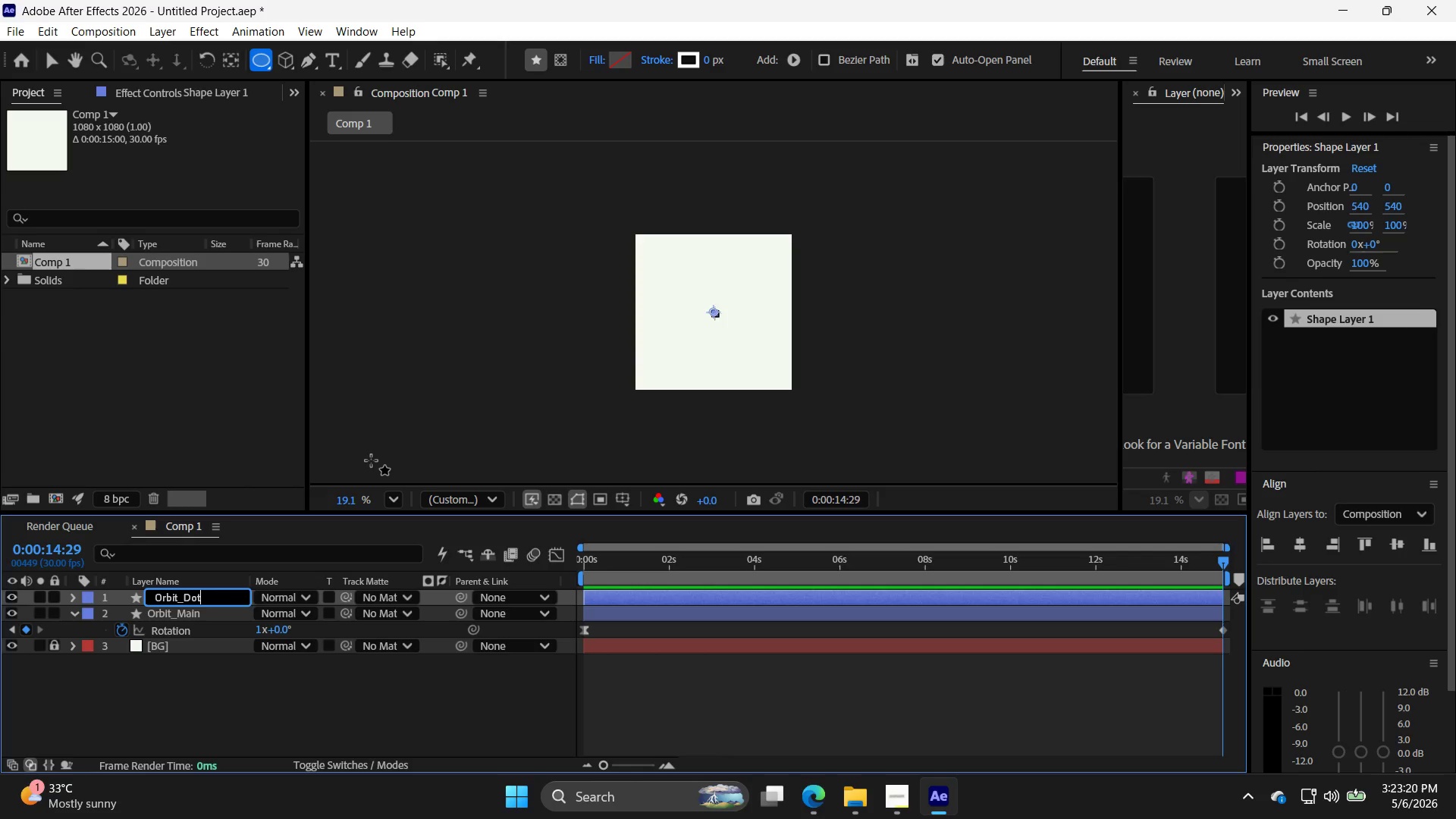 
left_click([902, 810])